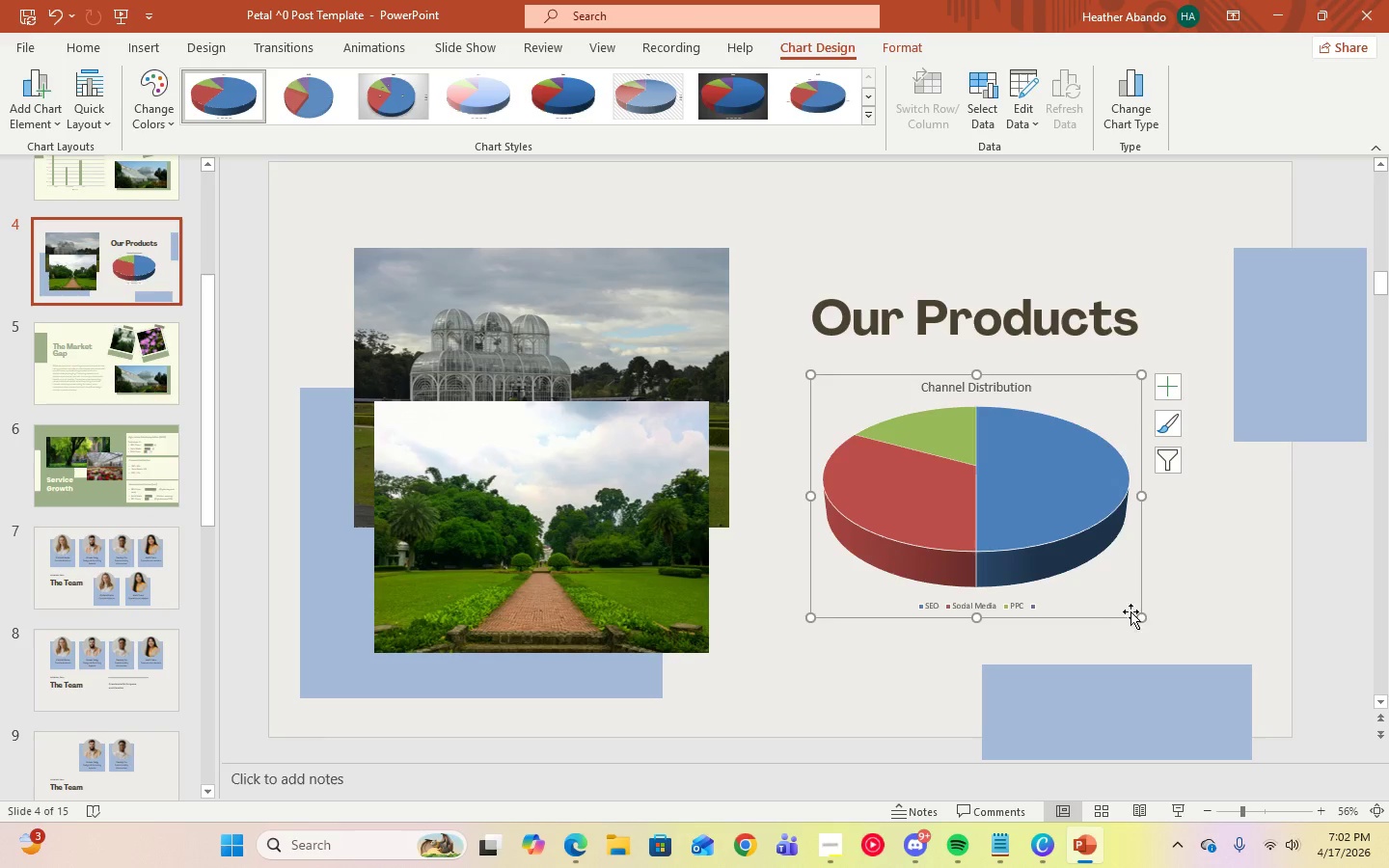 
left_click_drag(start_coordinate=[1138, 619], to_coordinate=[1171, 639])
 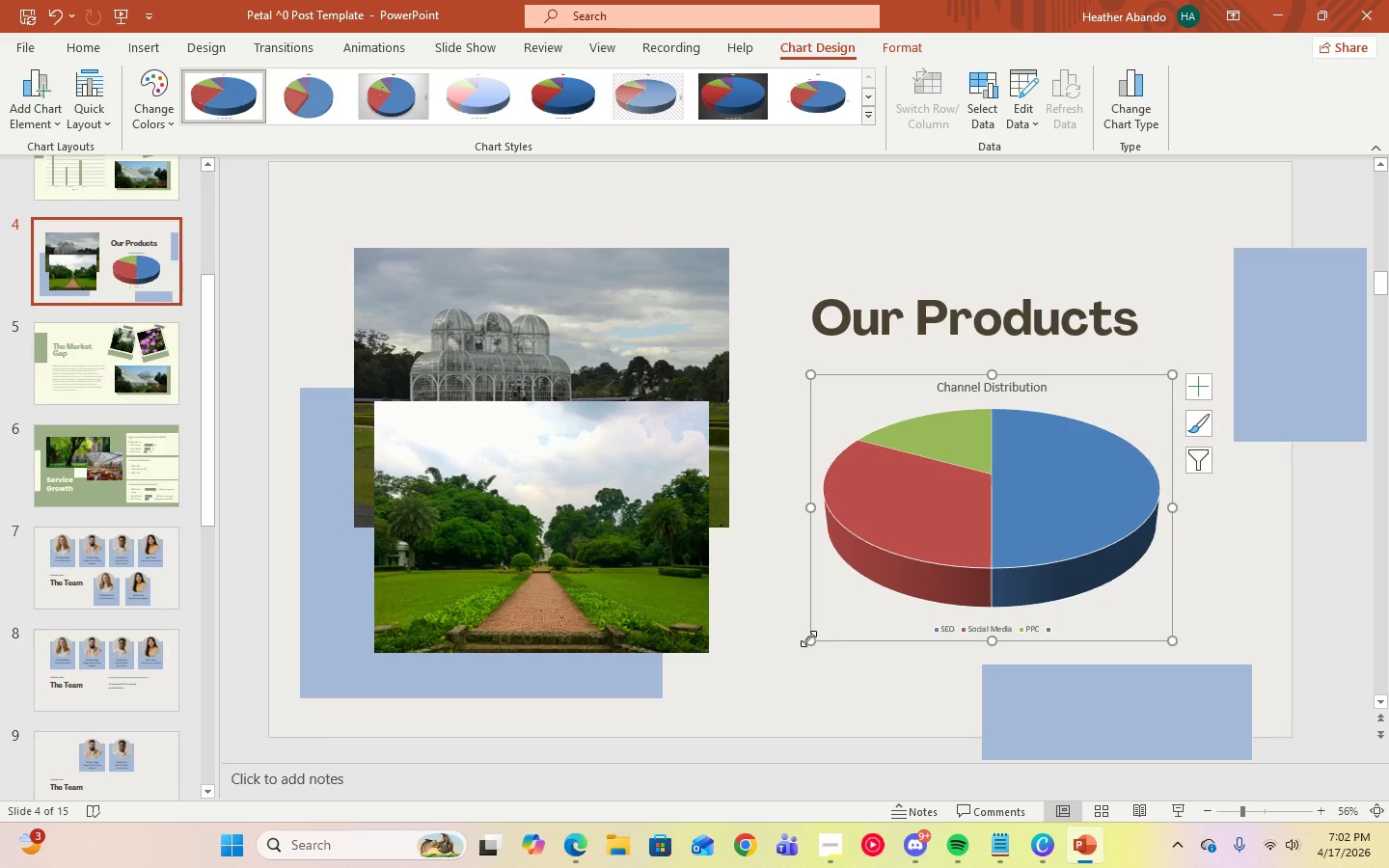 
left_click_drag(start_coordinate=[805, 640], to_coordinate=[776, 640])
 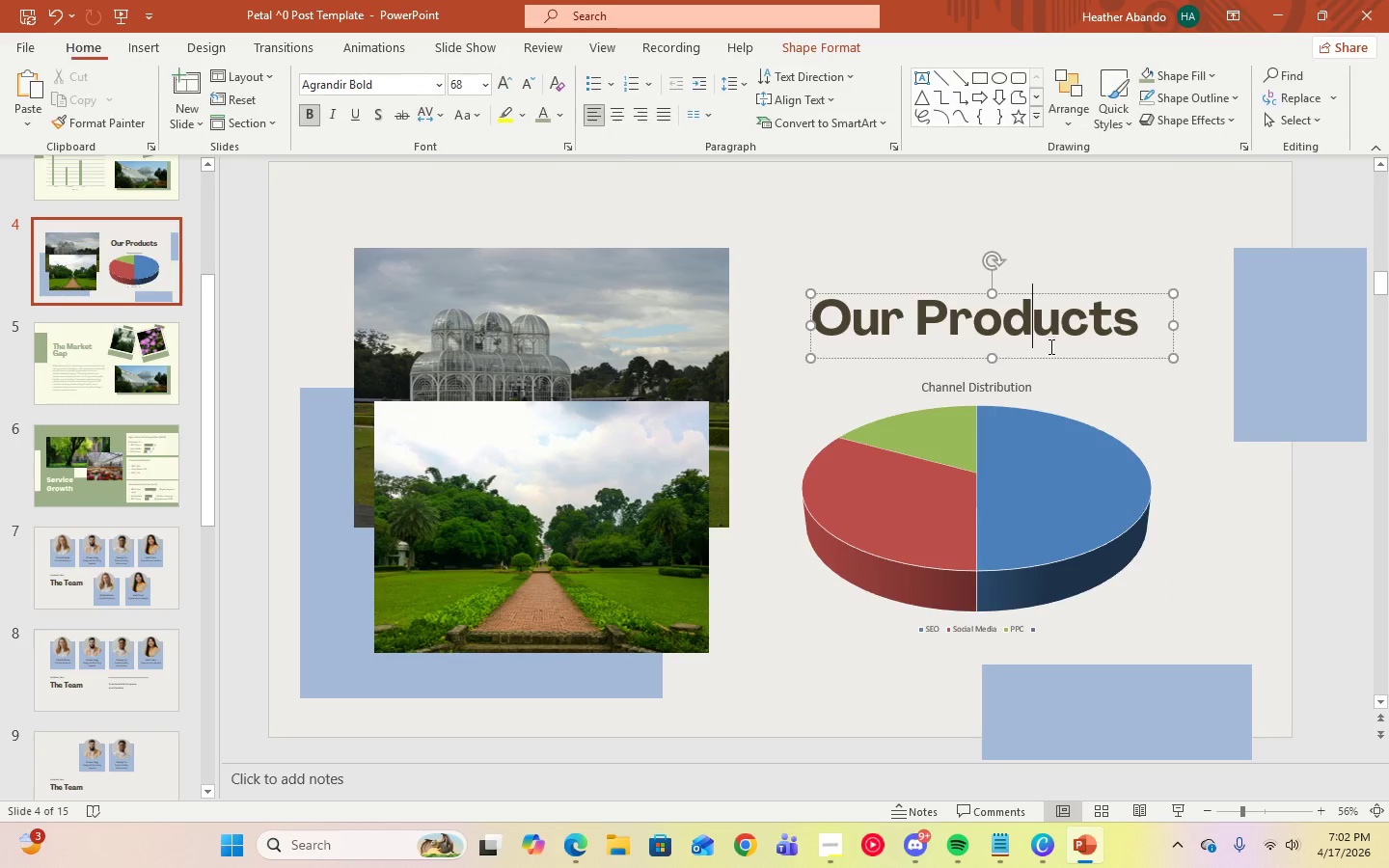 
left_click_drag(start_coordinate=[1050, 359], to_coordinate=[1049, 311])
 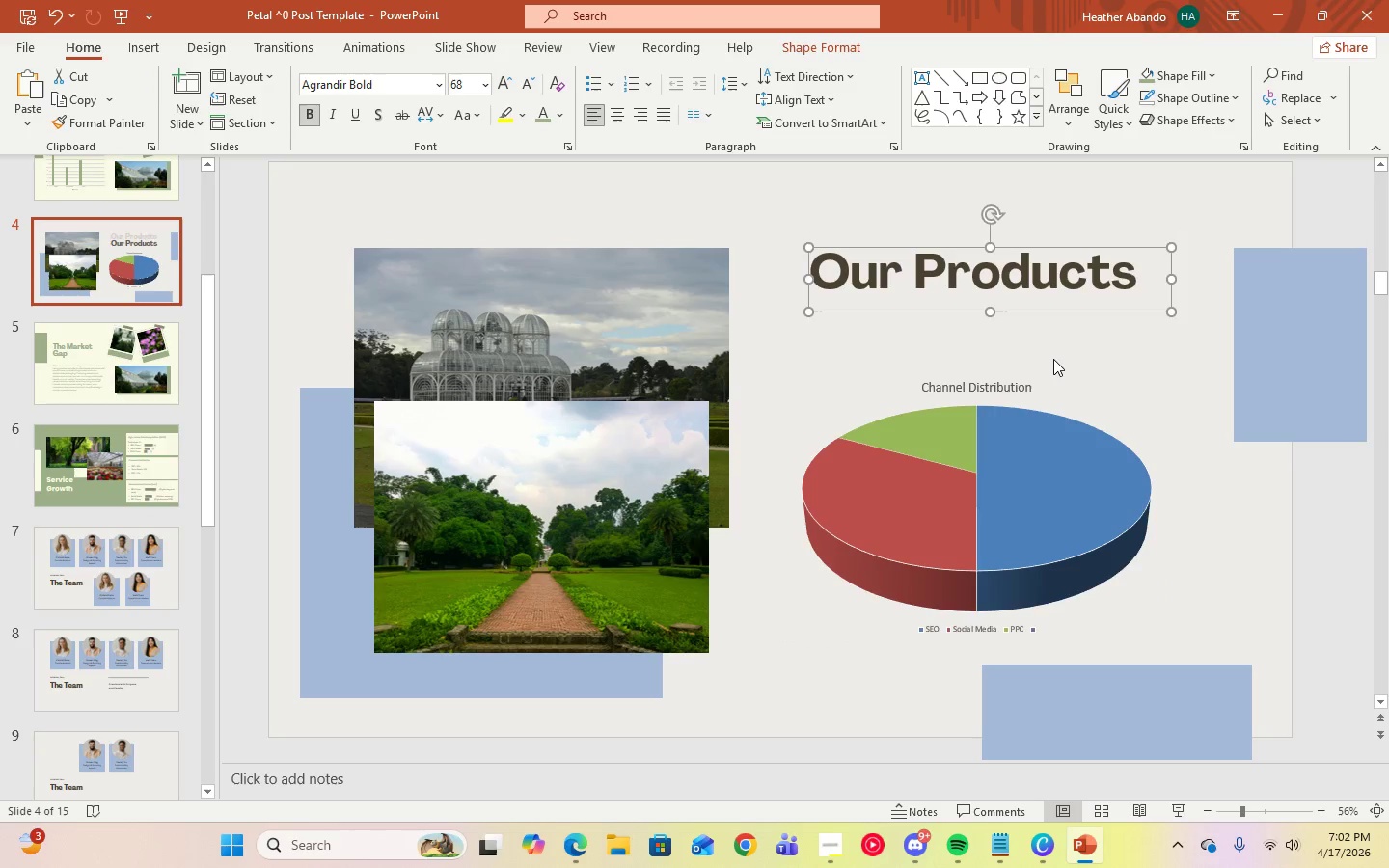 
left_click([1056, 359])
 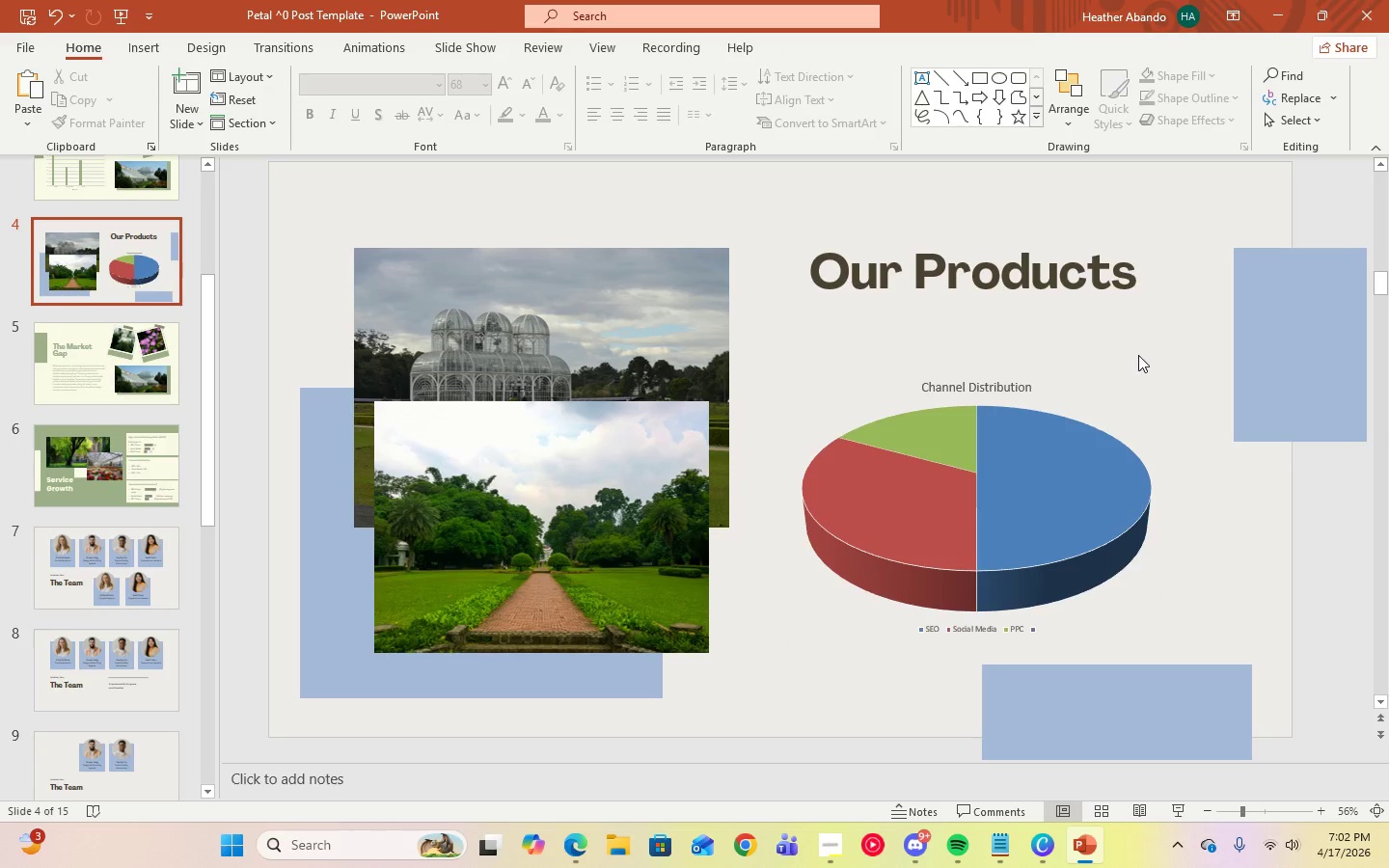 
left_click([1130, 383])
 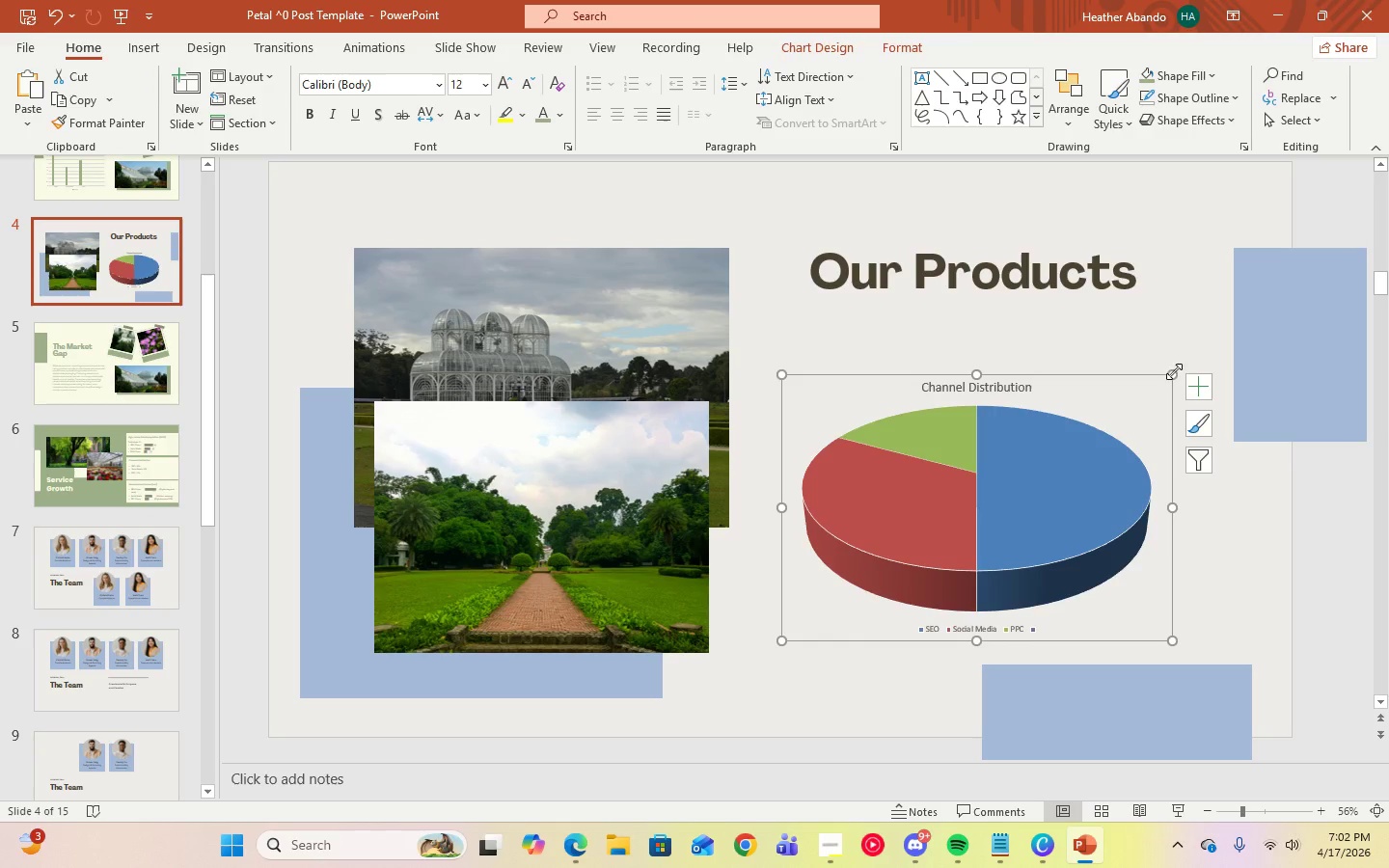 
left_click_drag(start_coordinate=[1174, 371], to_coordinate=[1174, 319])
 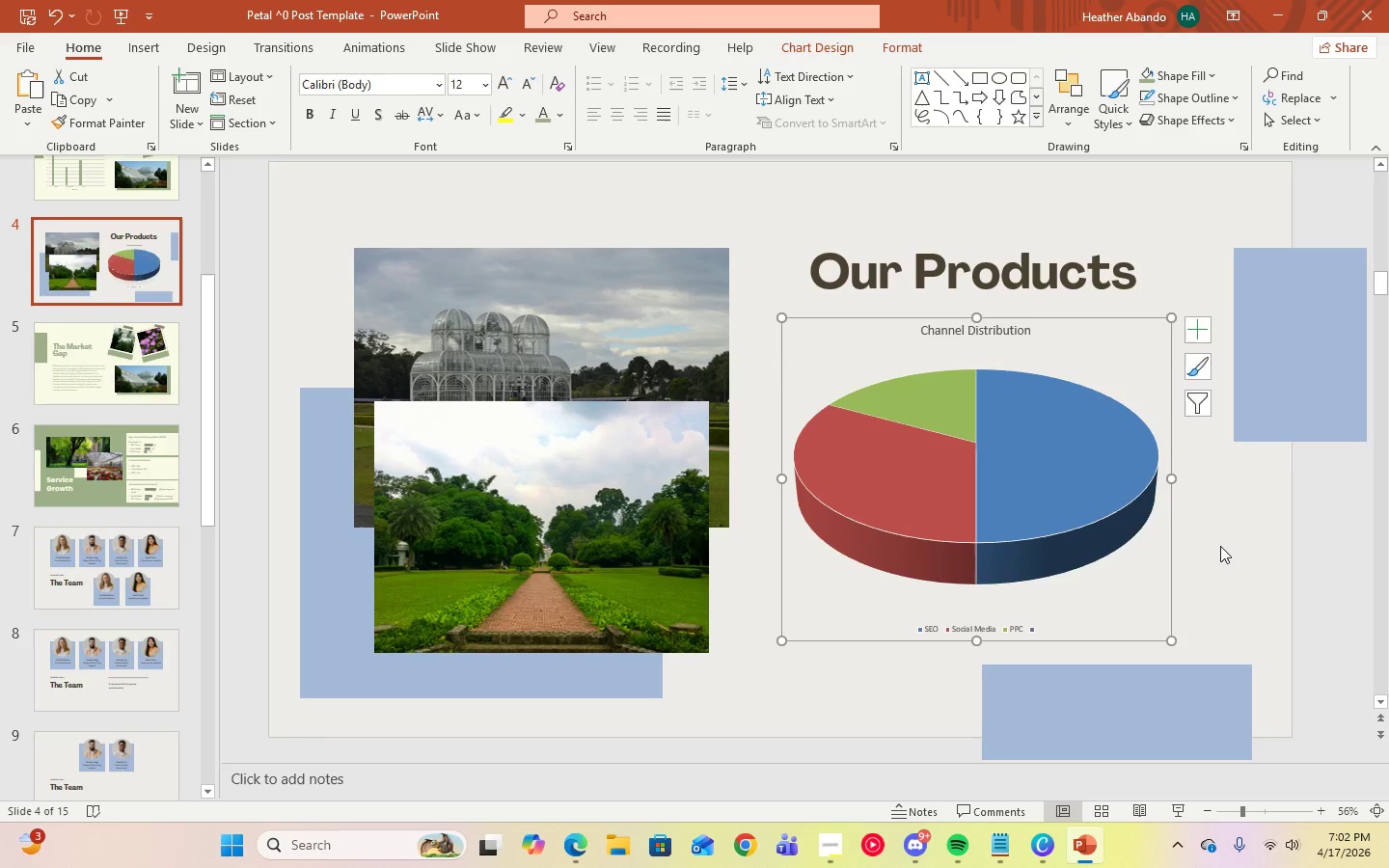 
left_click([1230, 550])
 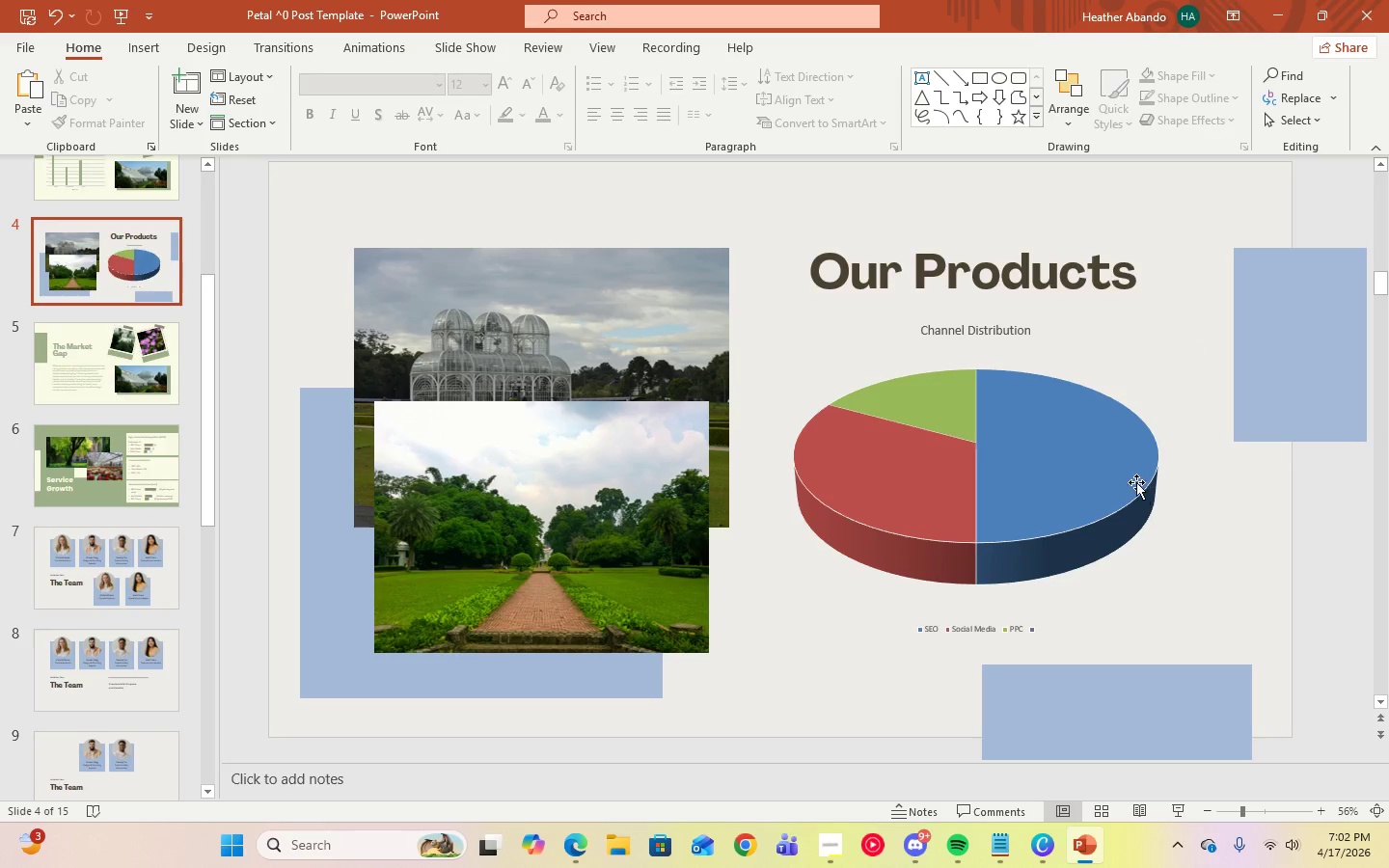 
left_click([1136, 482])
 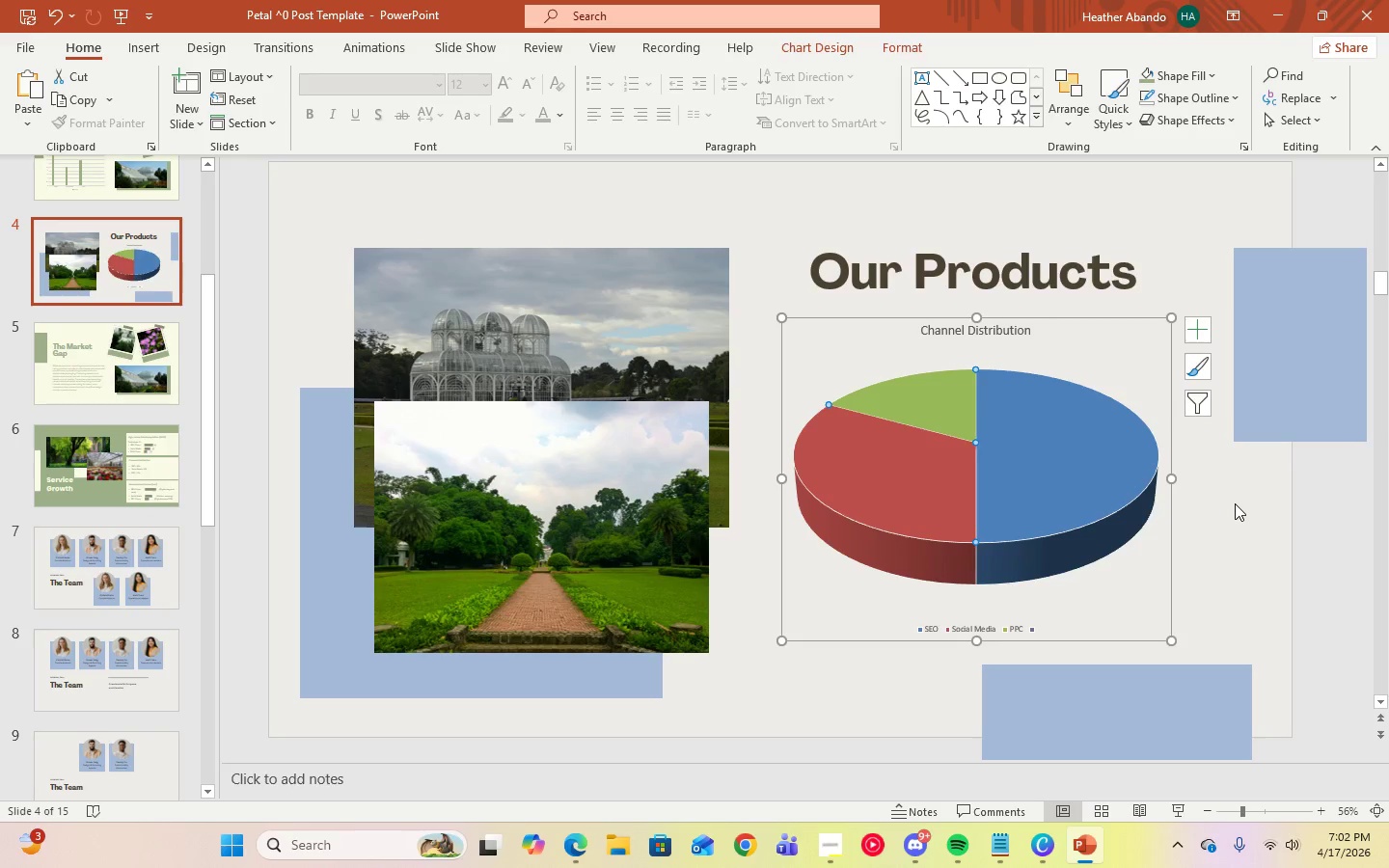 
left_click([1235, 503])
 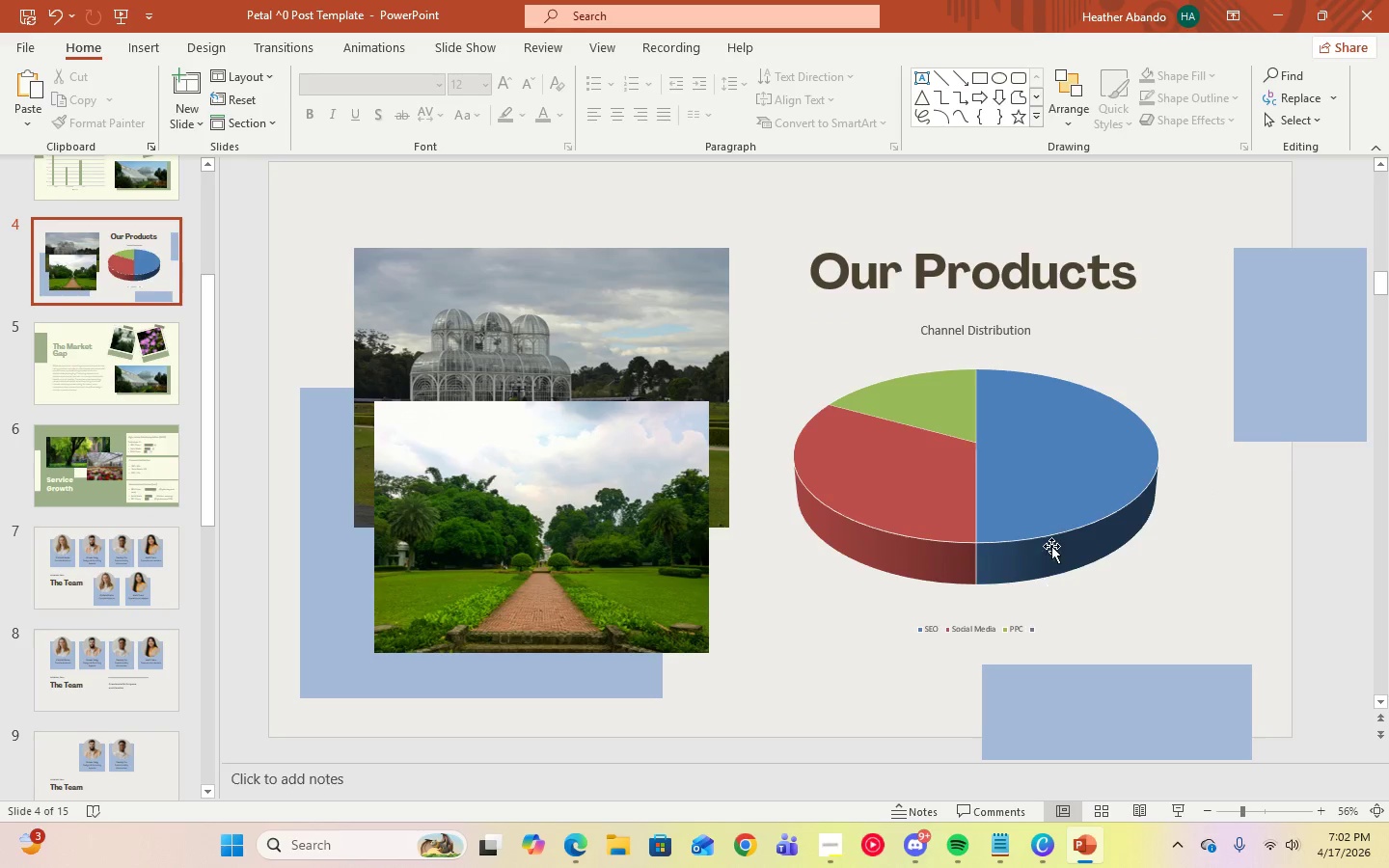 
left_click([946, 285])
 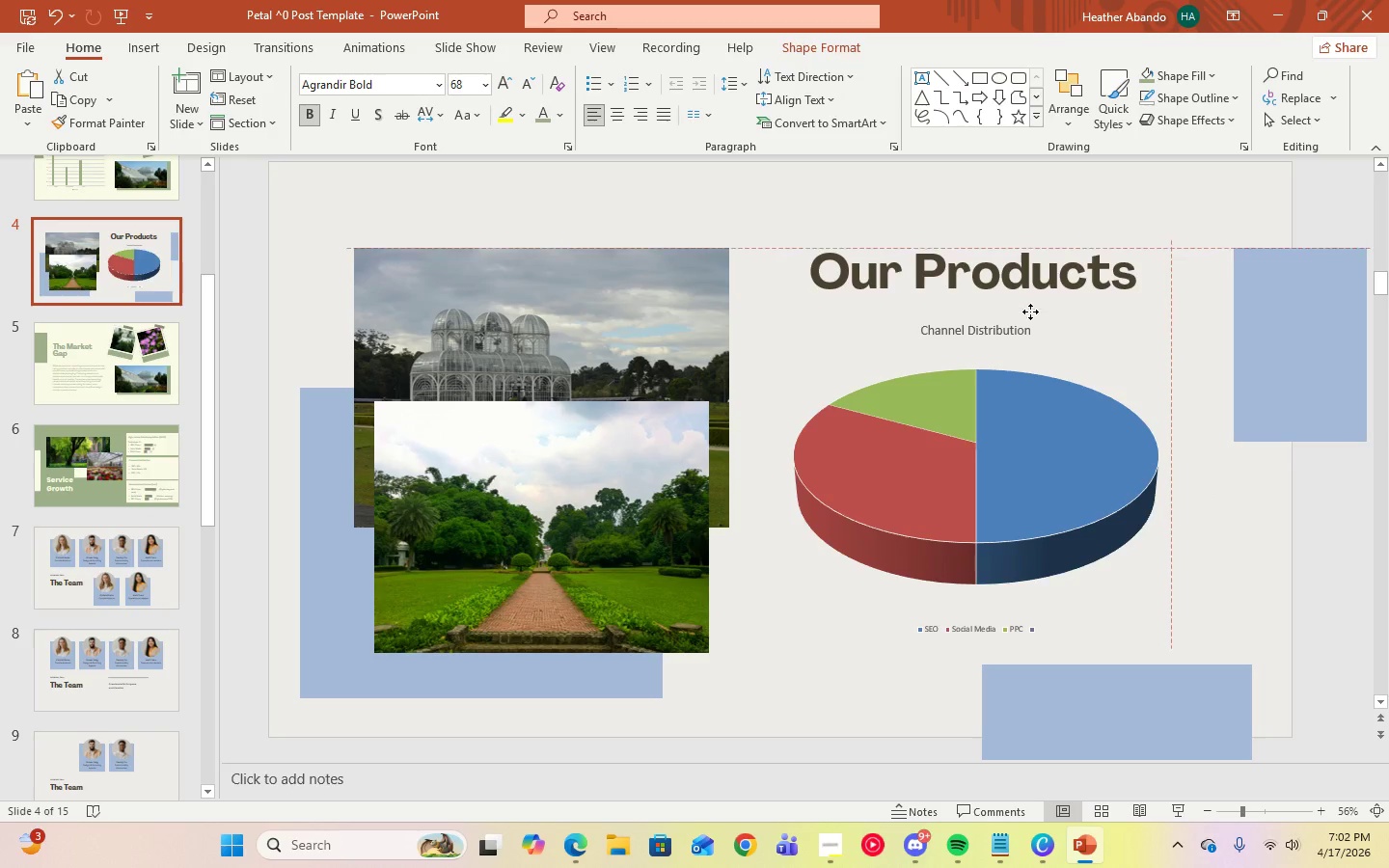 
left_click([1030, 312])
 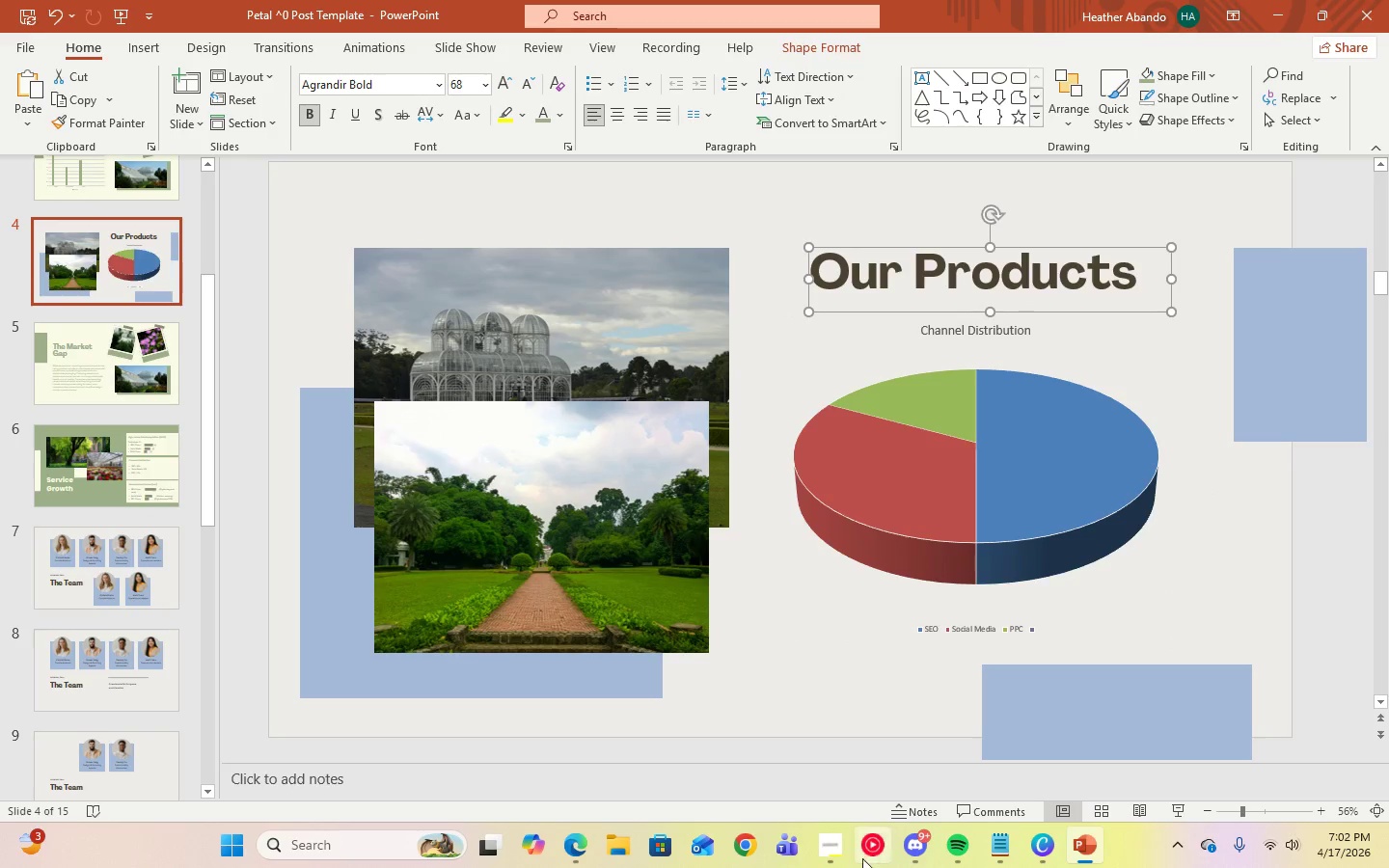 
left_click([841, 851])